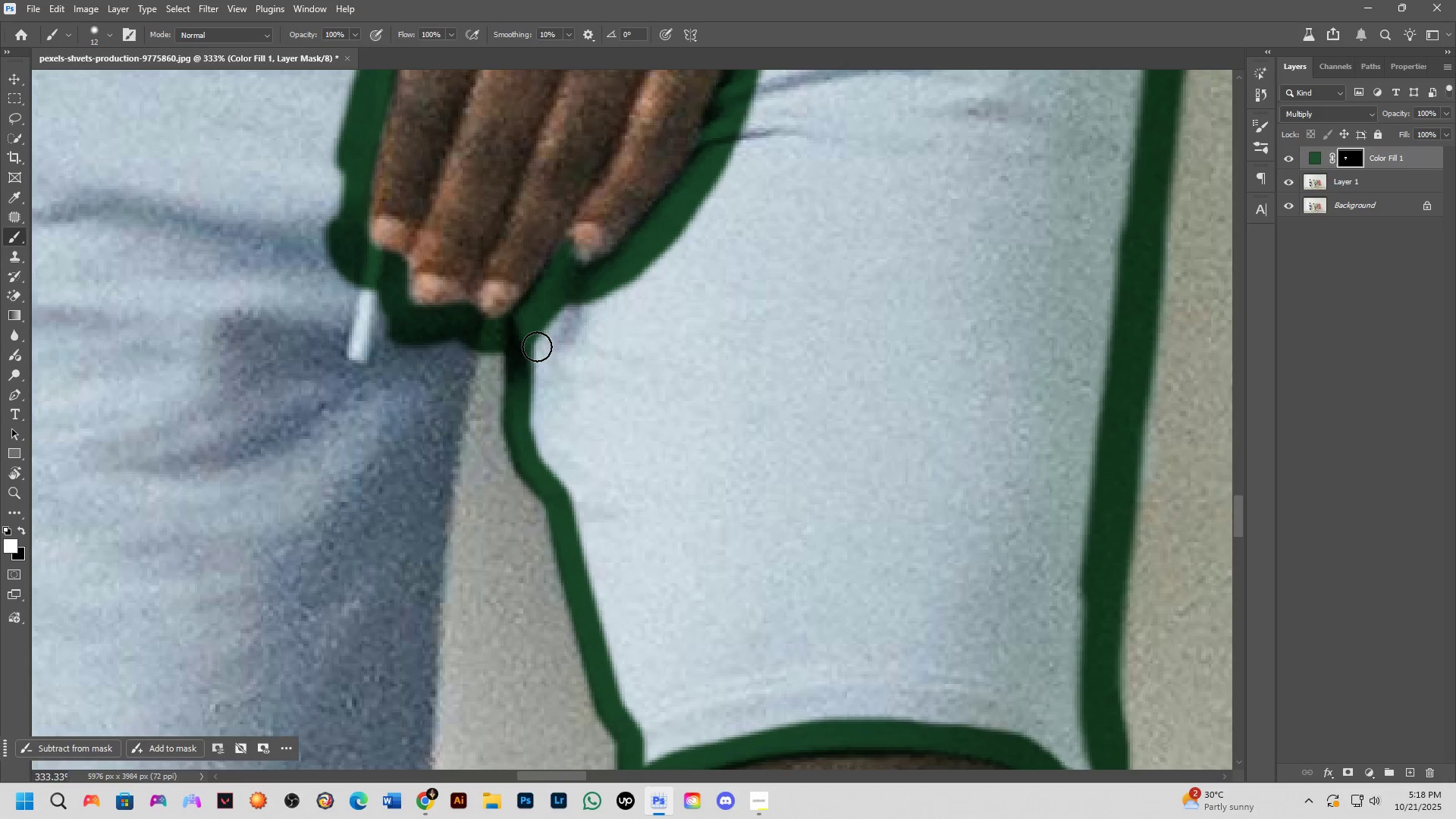 
key(Alt+AltLeft)
 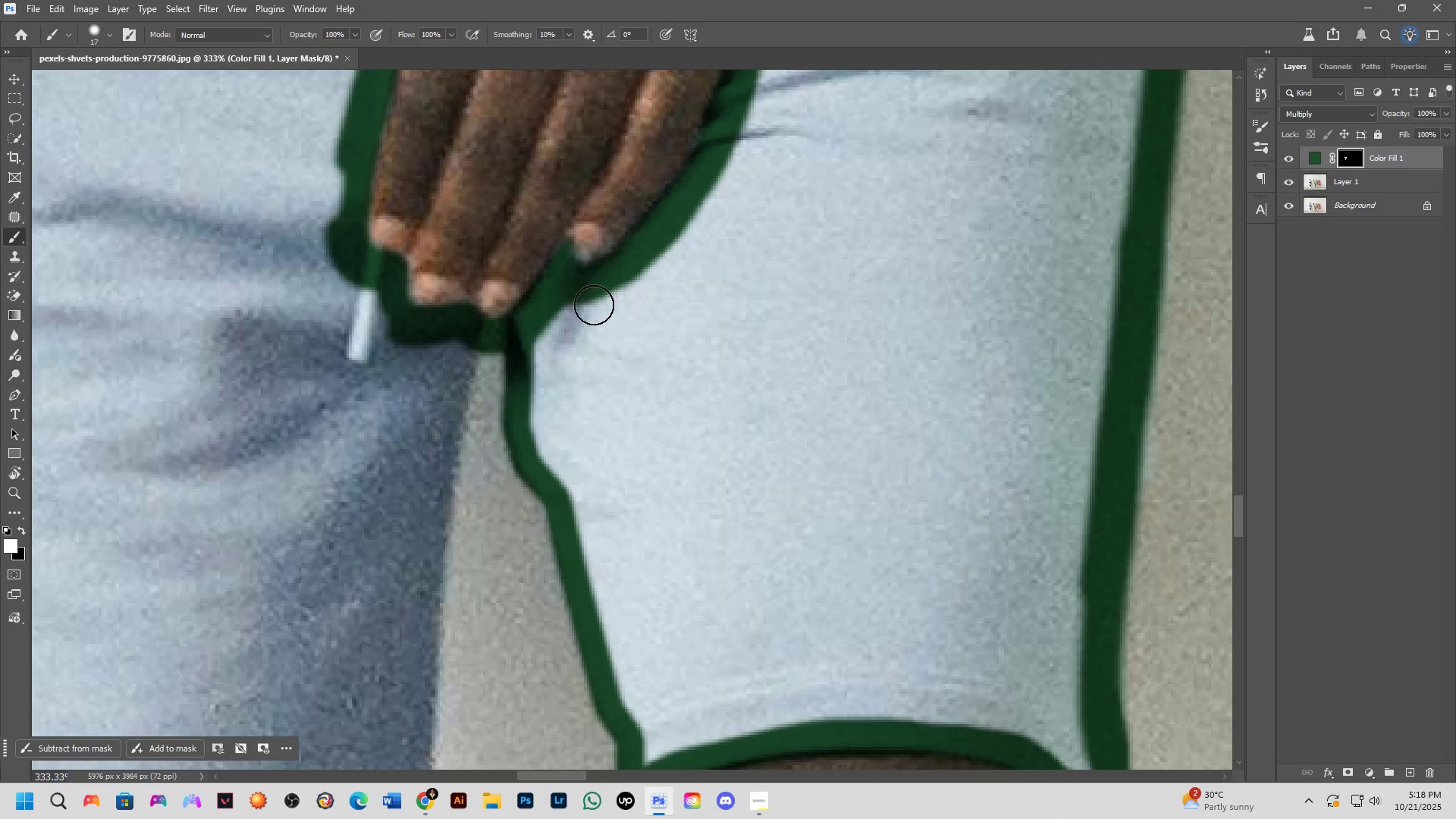 
left_click_drag(start_coordinate=[595, 296], to_coordinate=[586, 500])
 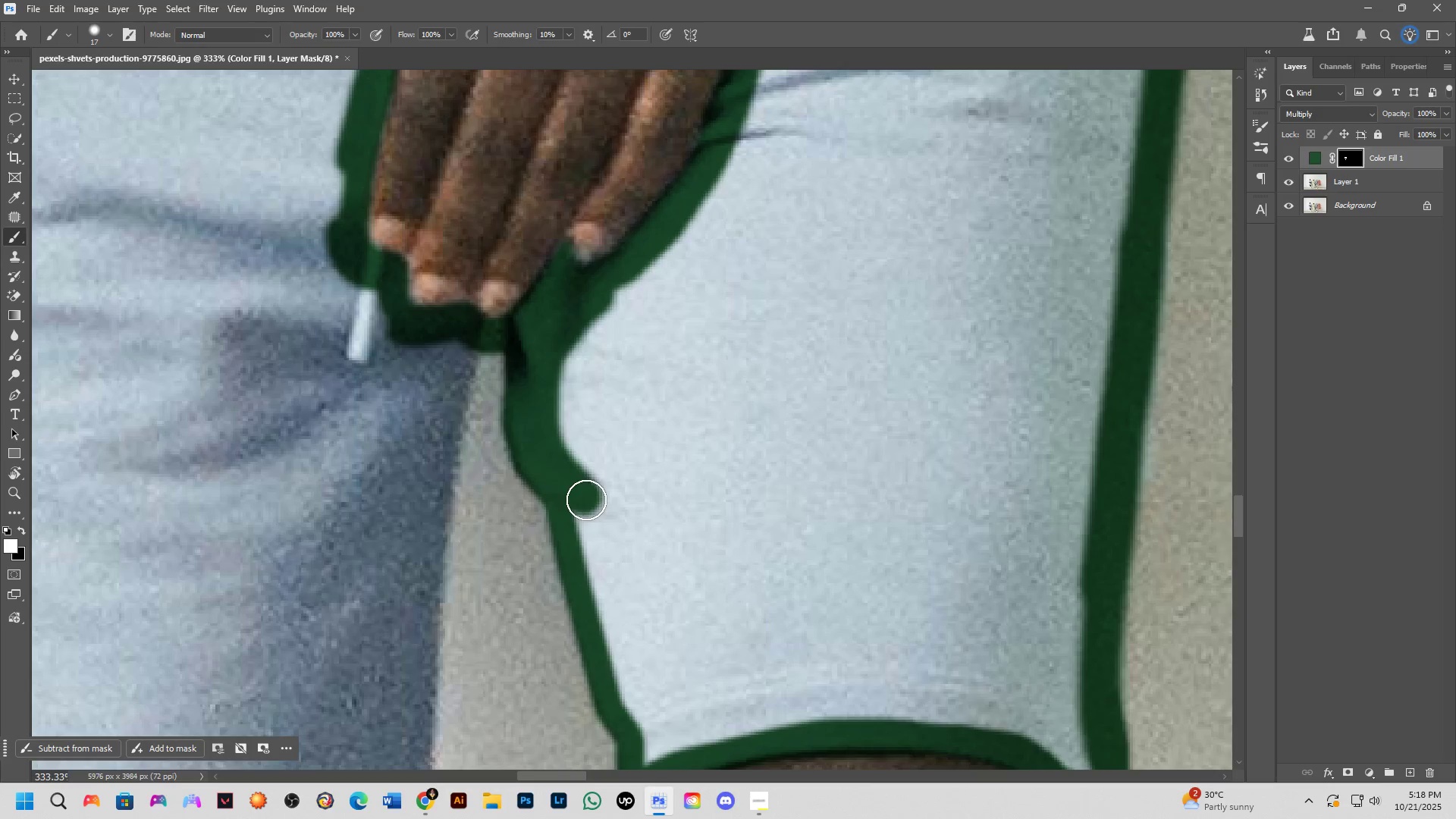 
key(Alt+AltLeft)
 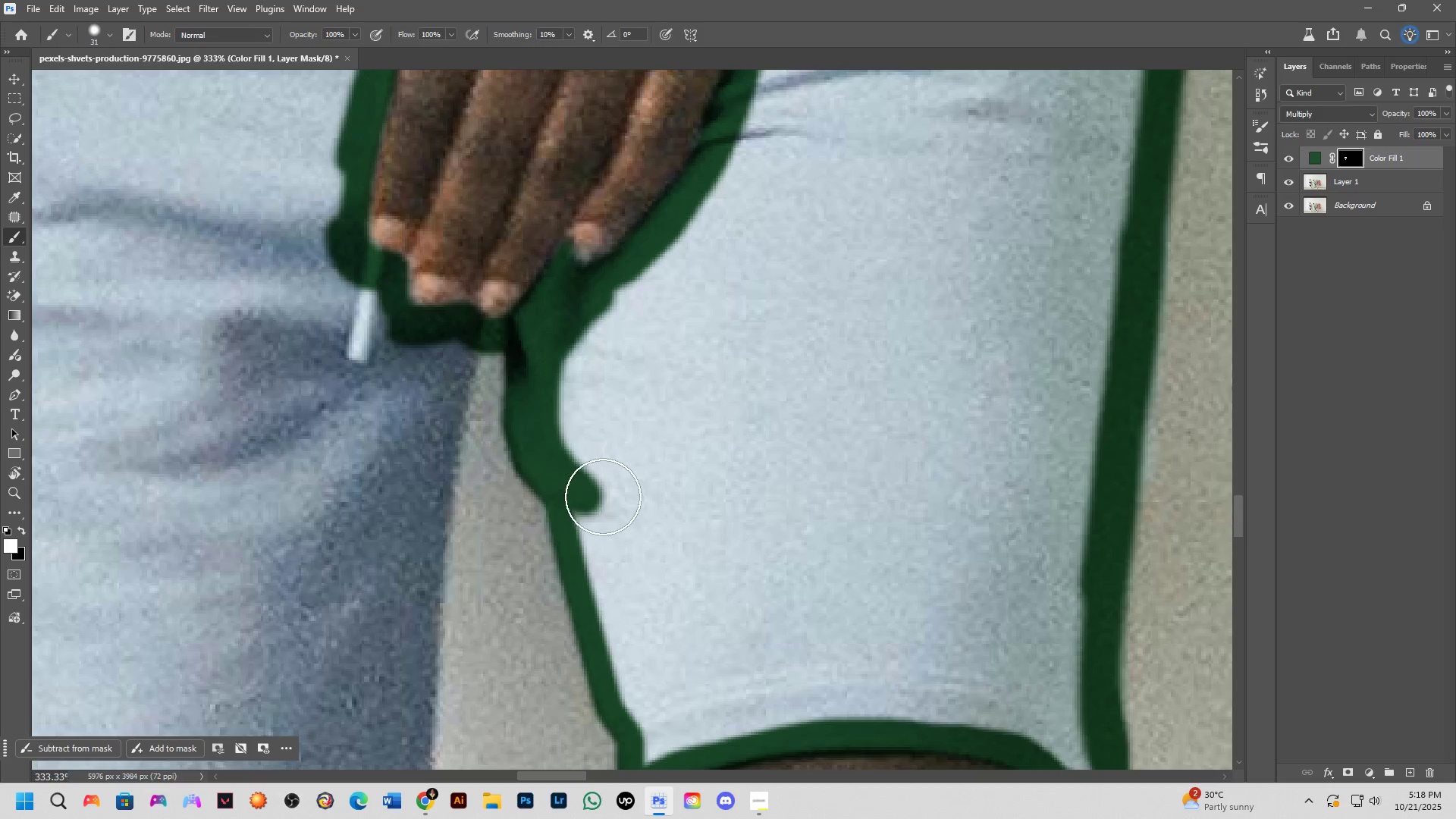 
left_click_drag(start_coordinate=[601, 494], to_coordinate=[623, 570])
 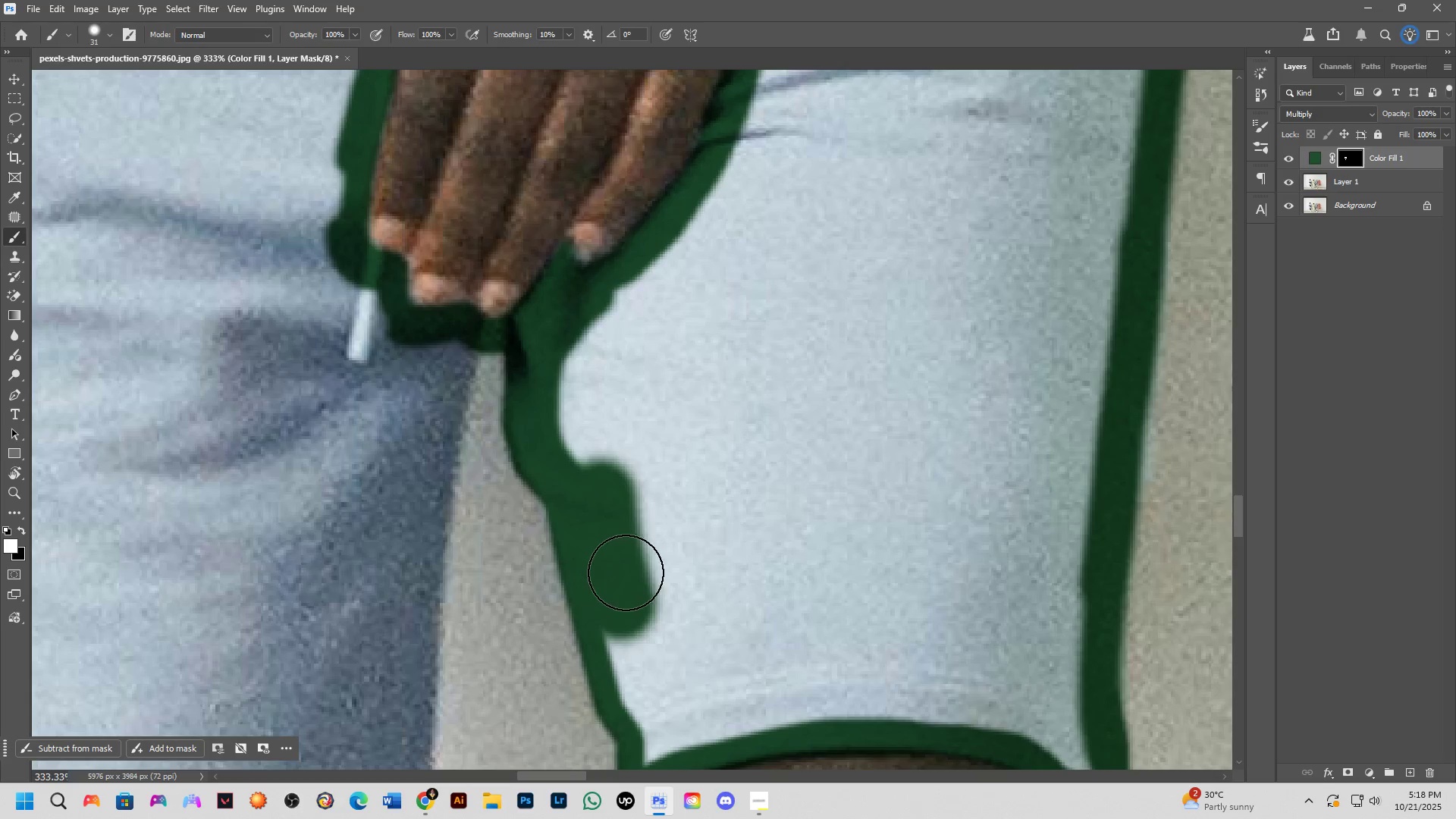 
hold_key(key=AltLeft, duration=0.3)
 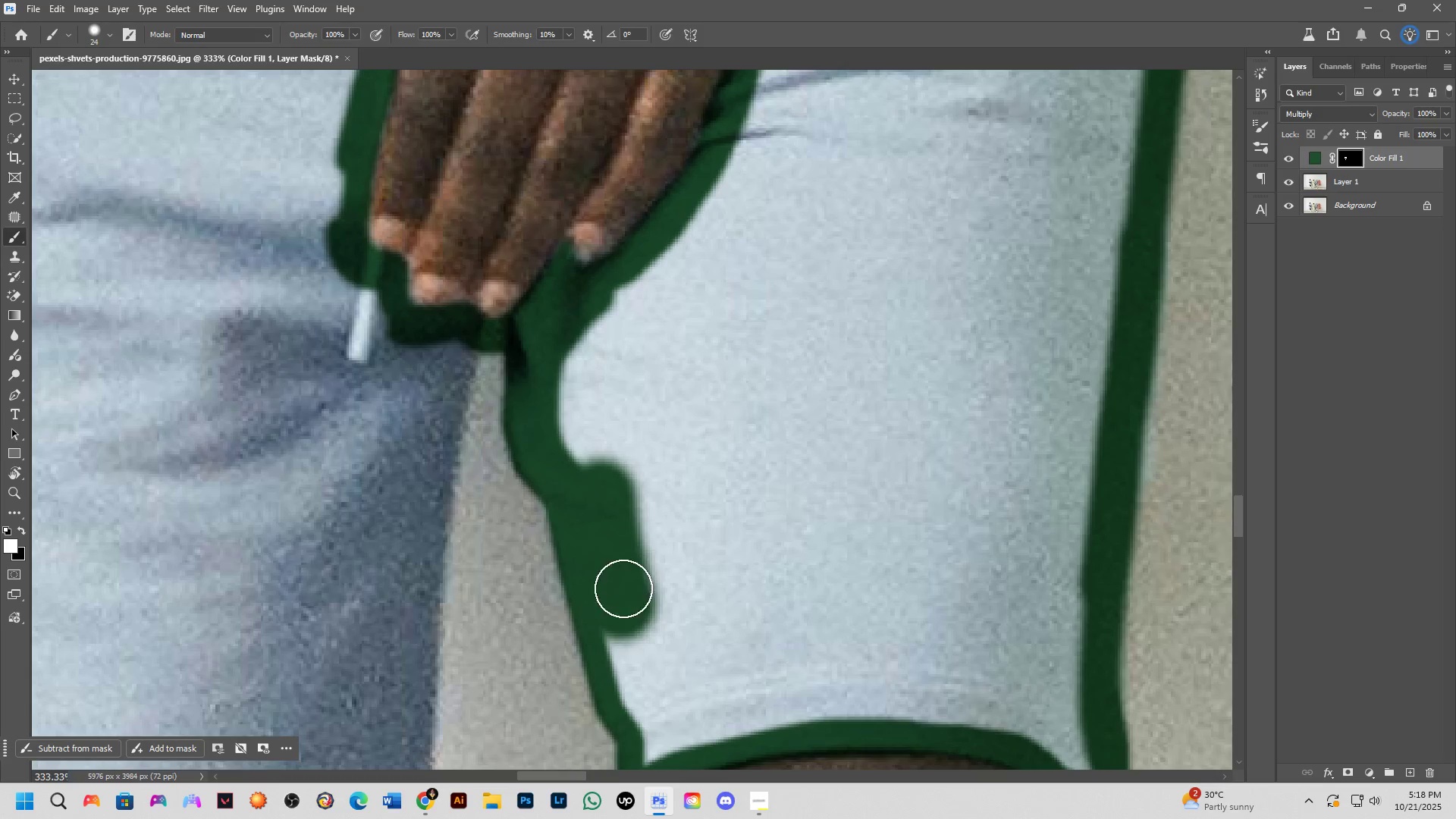 
left_click_drag(start_coordinate=[626, 615], to_coordinate=[639, 682])
 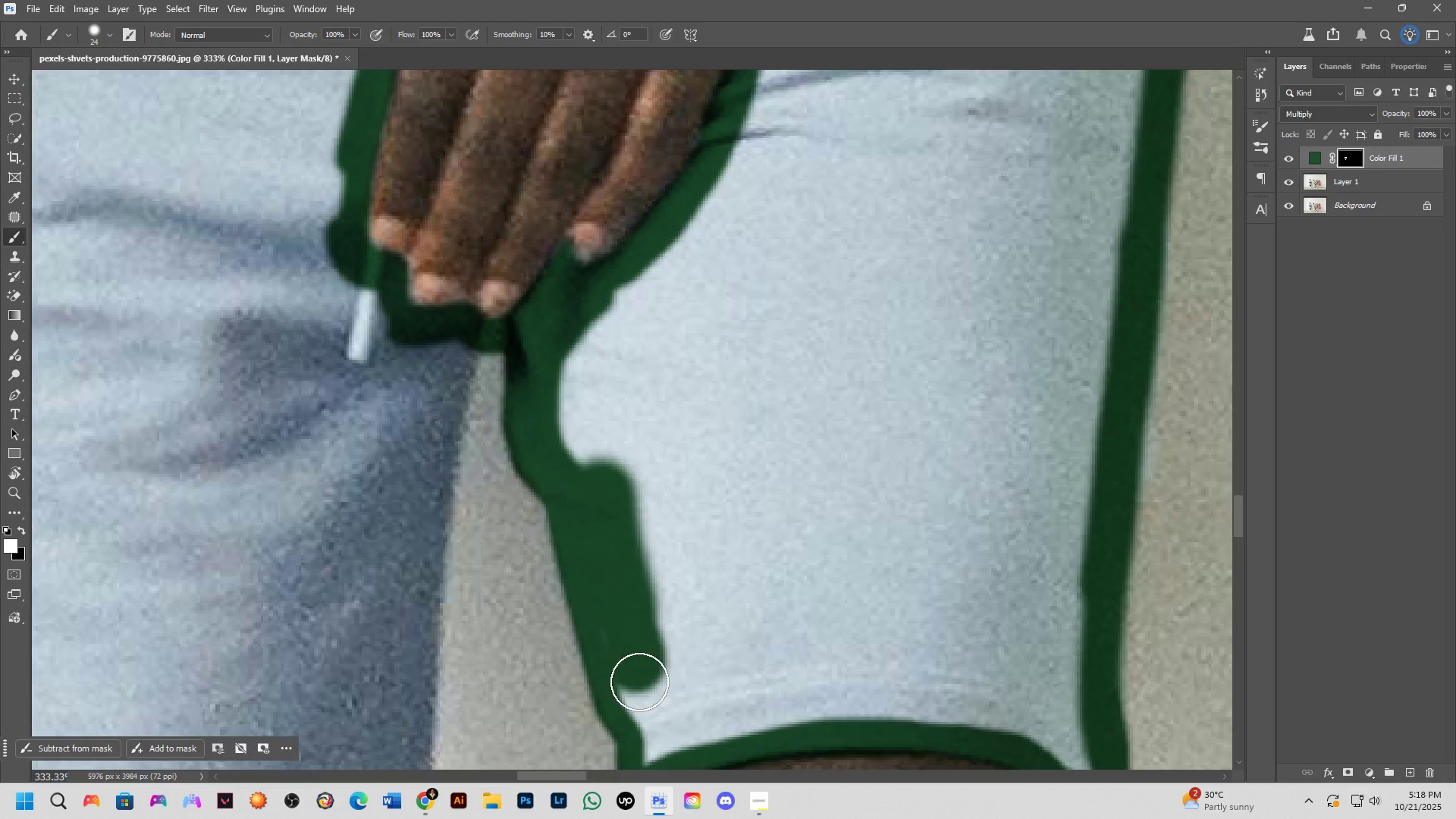 
hold_key(key=Space, duration=0.49)
 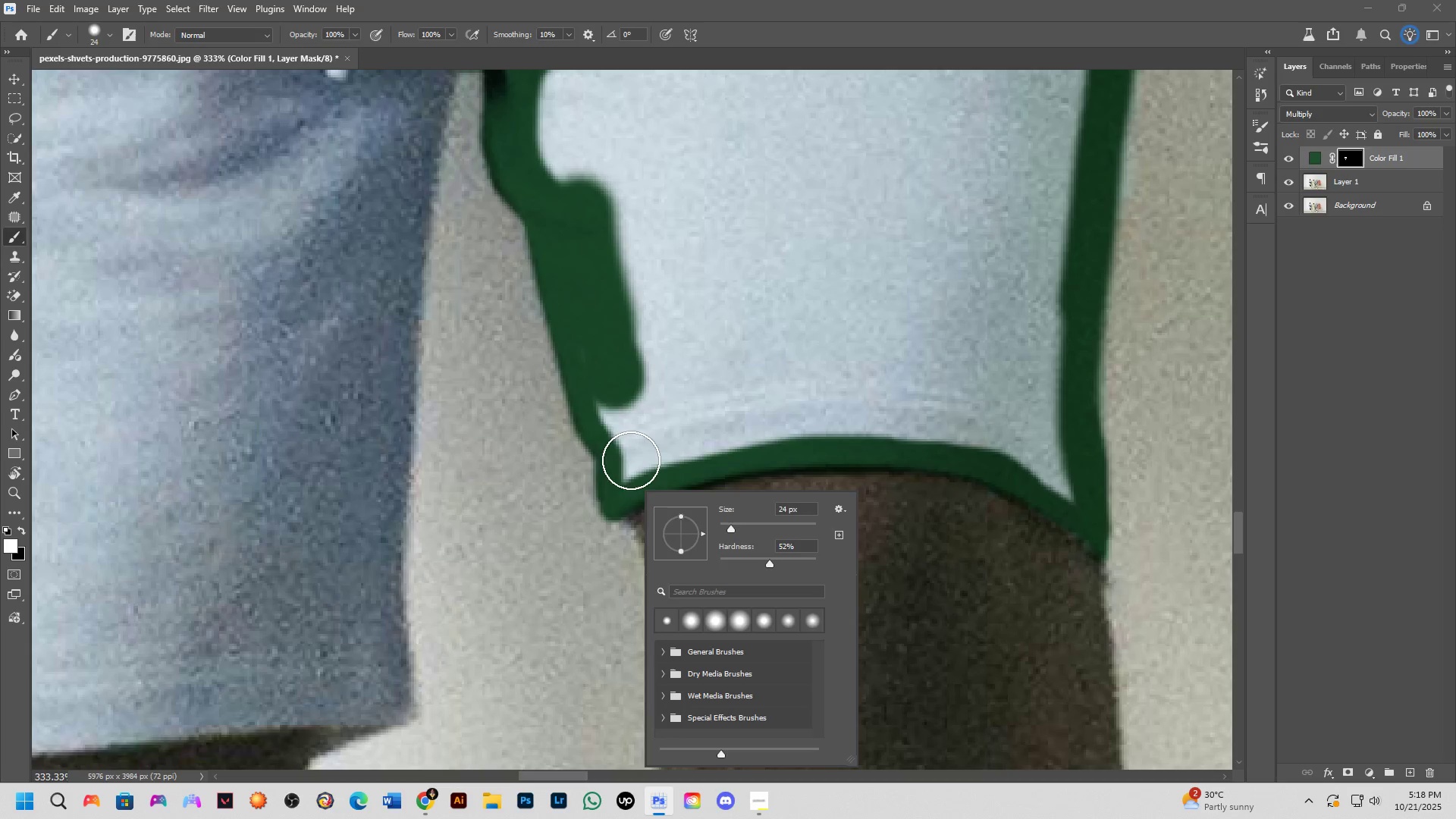 
left_click_drag(start_coordinate=[639, 675], to_coordinate=[630, 484])
 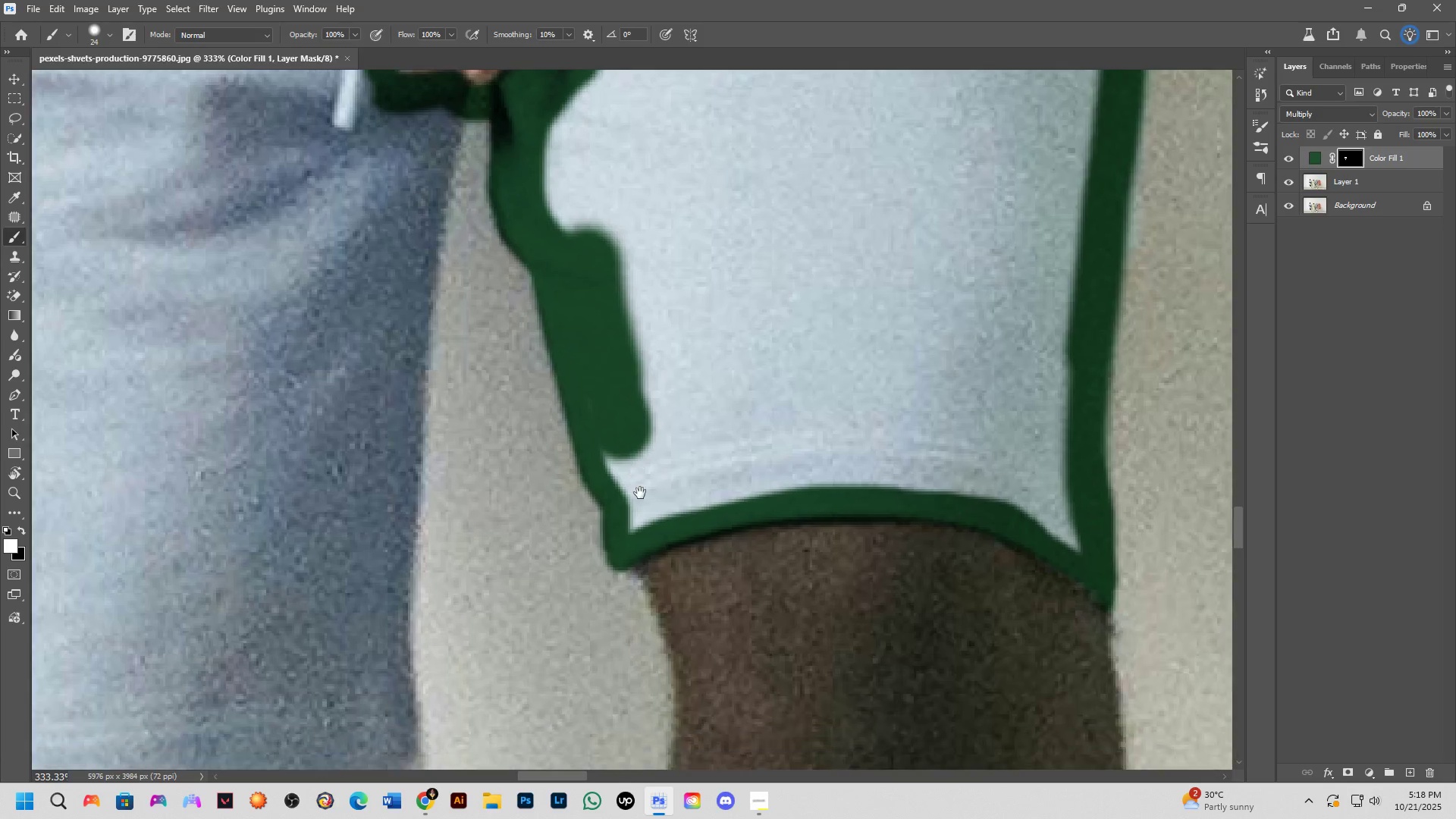 
hold_key(key=AltLeft, duration=0.36)
 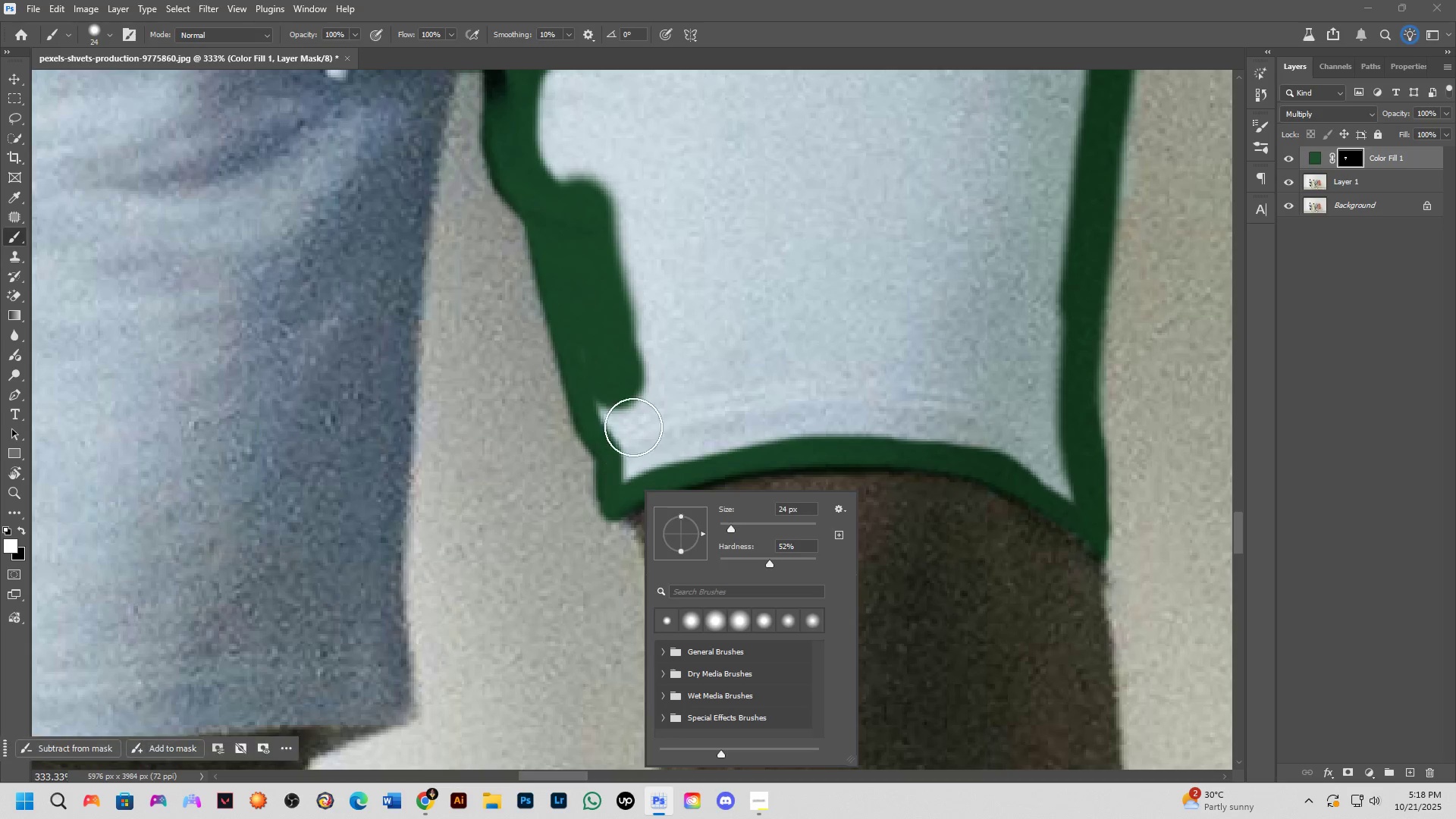 
key(Alt+AltLeft)
 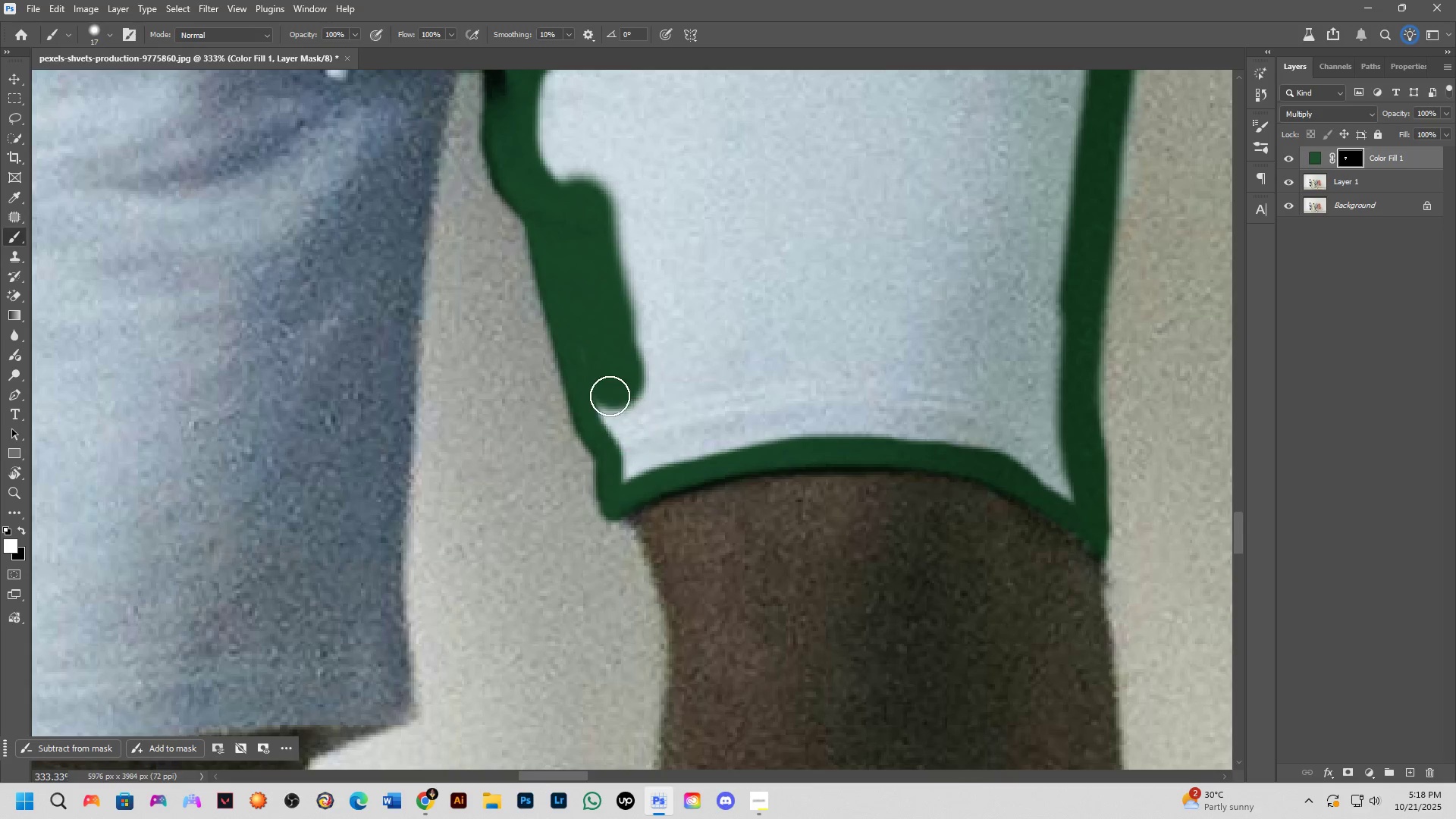 
left_click_drag(start_coordinate=[607, 393], to_coordinate=[1043, 435])
 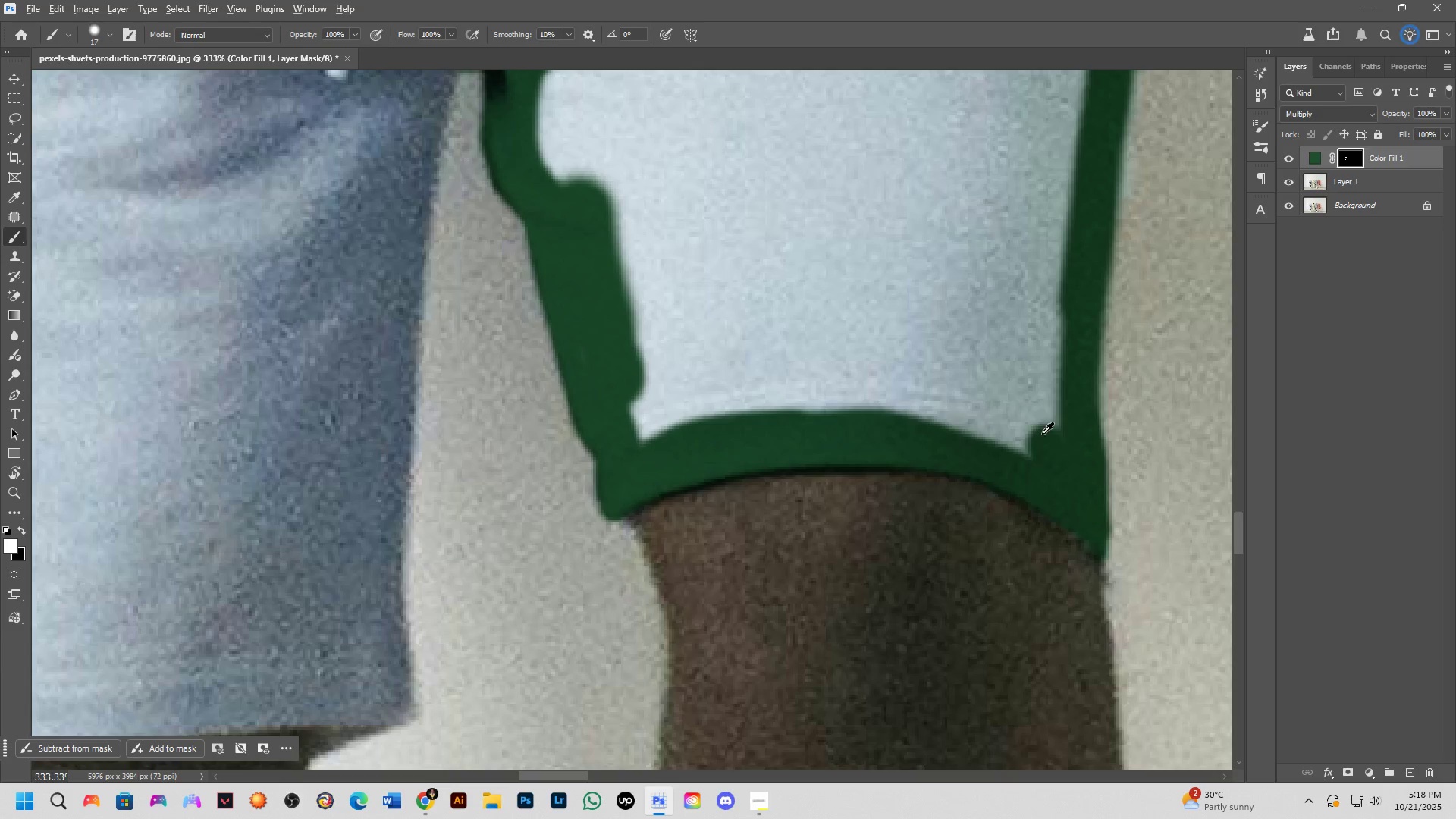 
hold_key(key=AltLeft, duration=0.52)
 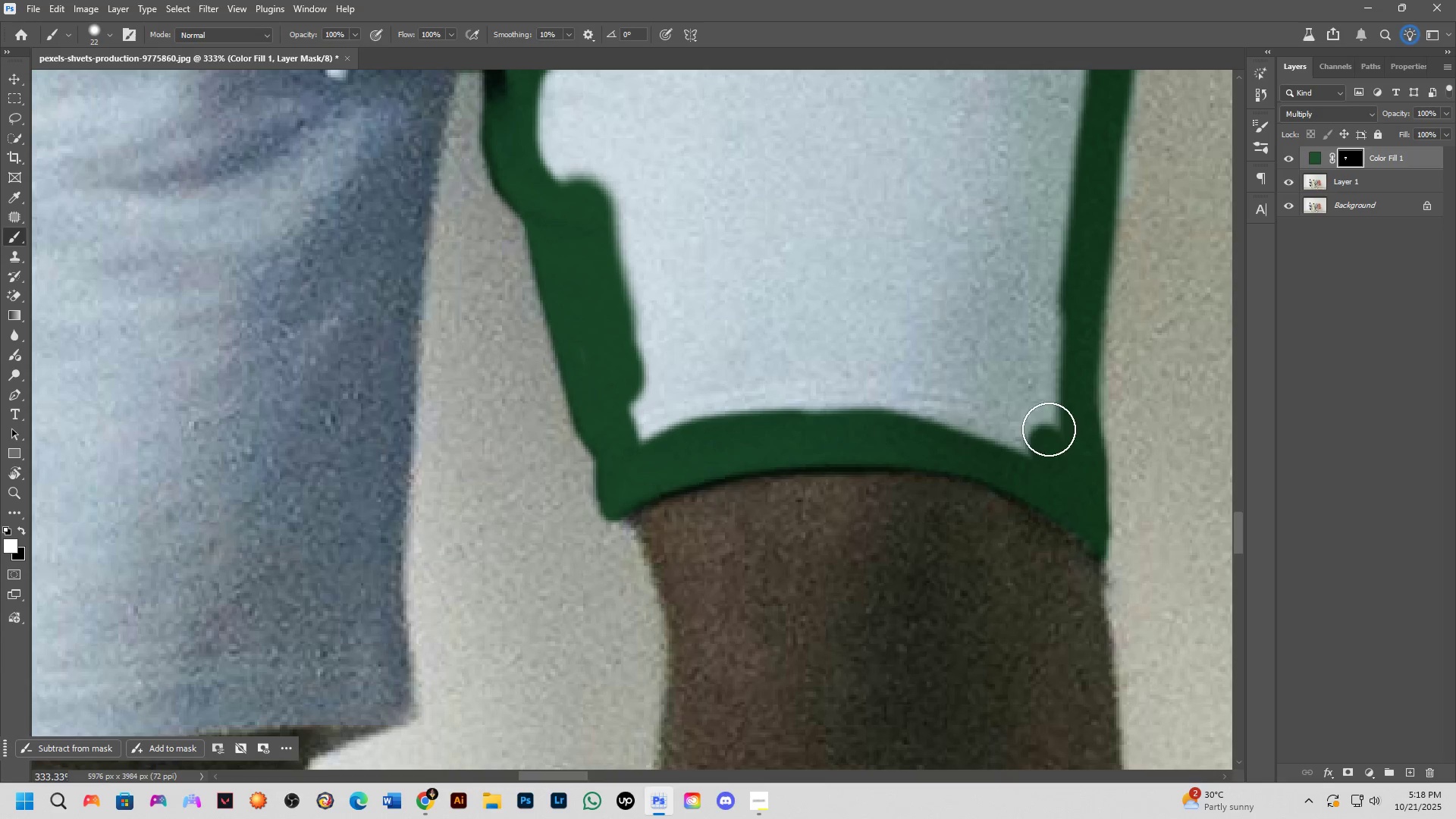 
key(Alt+AltLeft)
 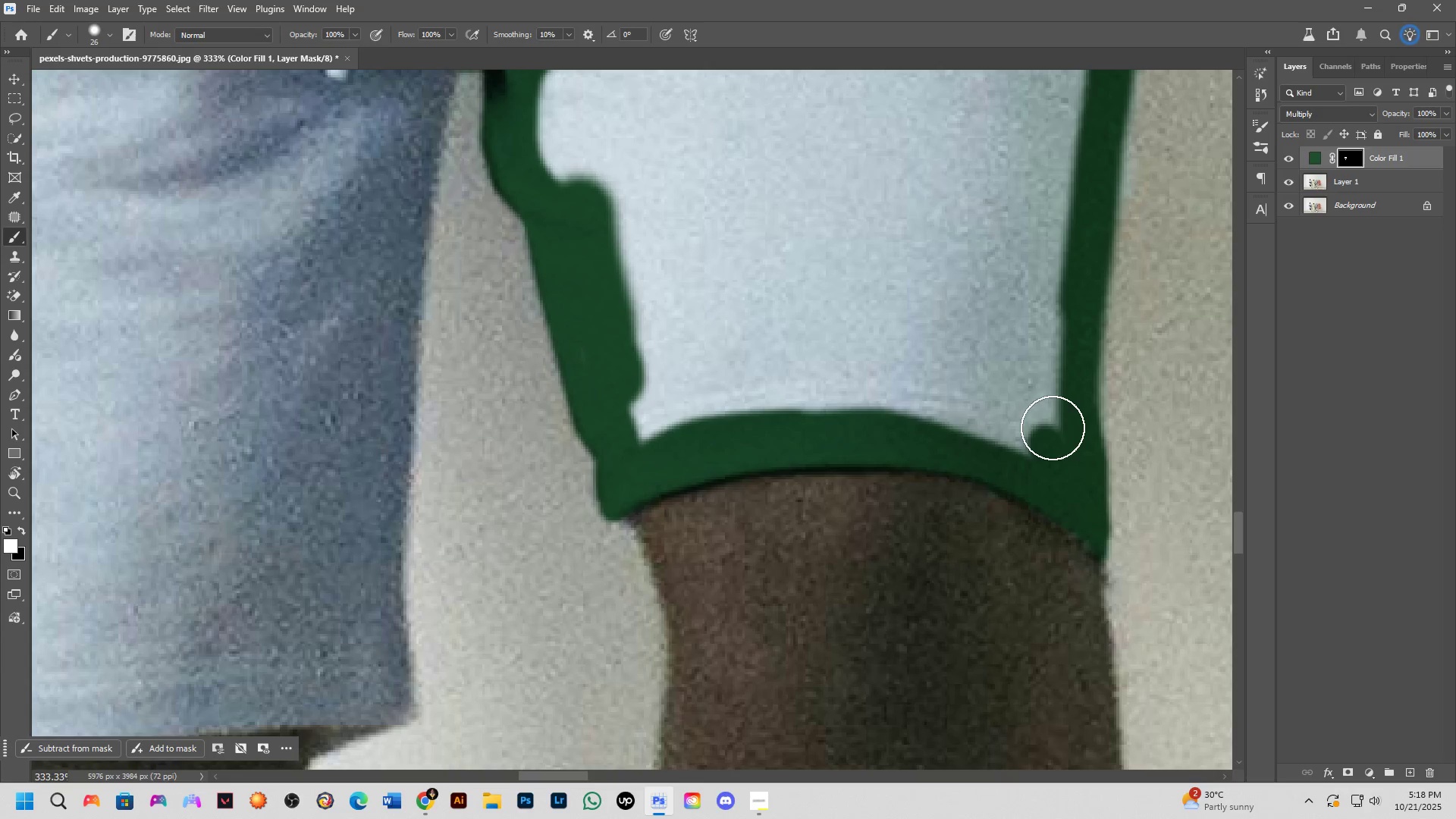 
left_click_drag(start_coordinate=[1053, 428], to_coordinate=[629, 428])
 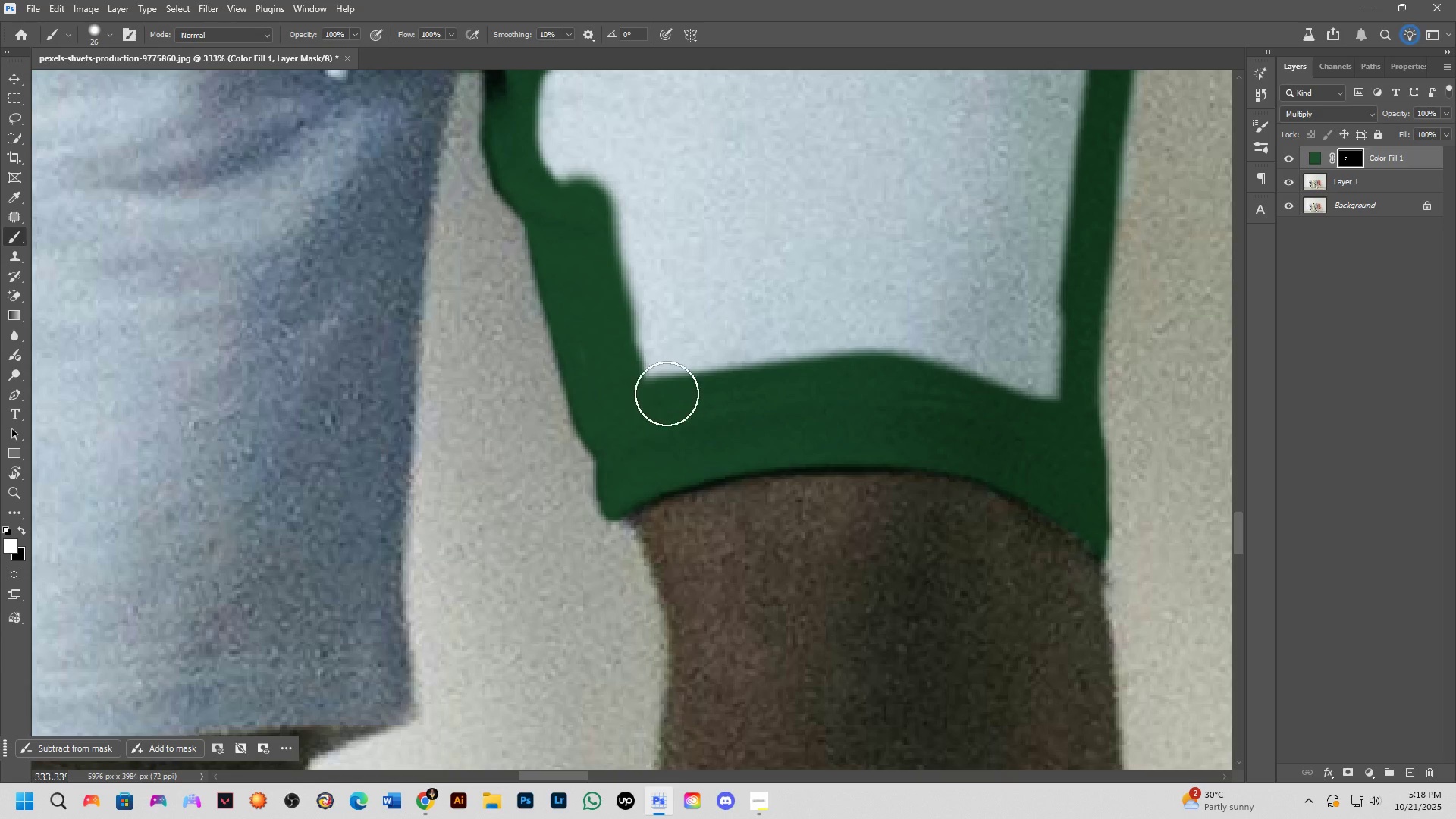 
key(Shift+ShiftLeft)
 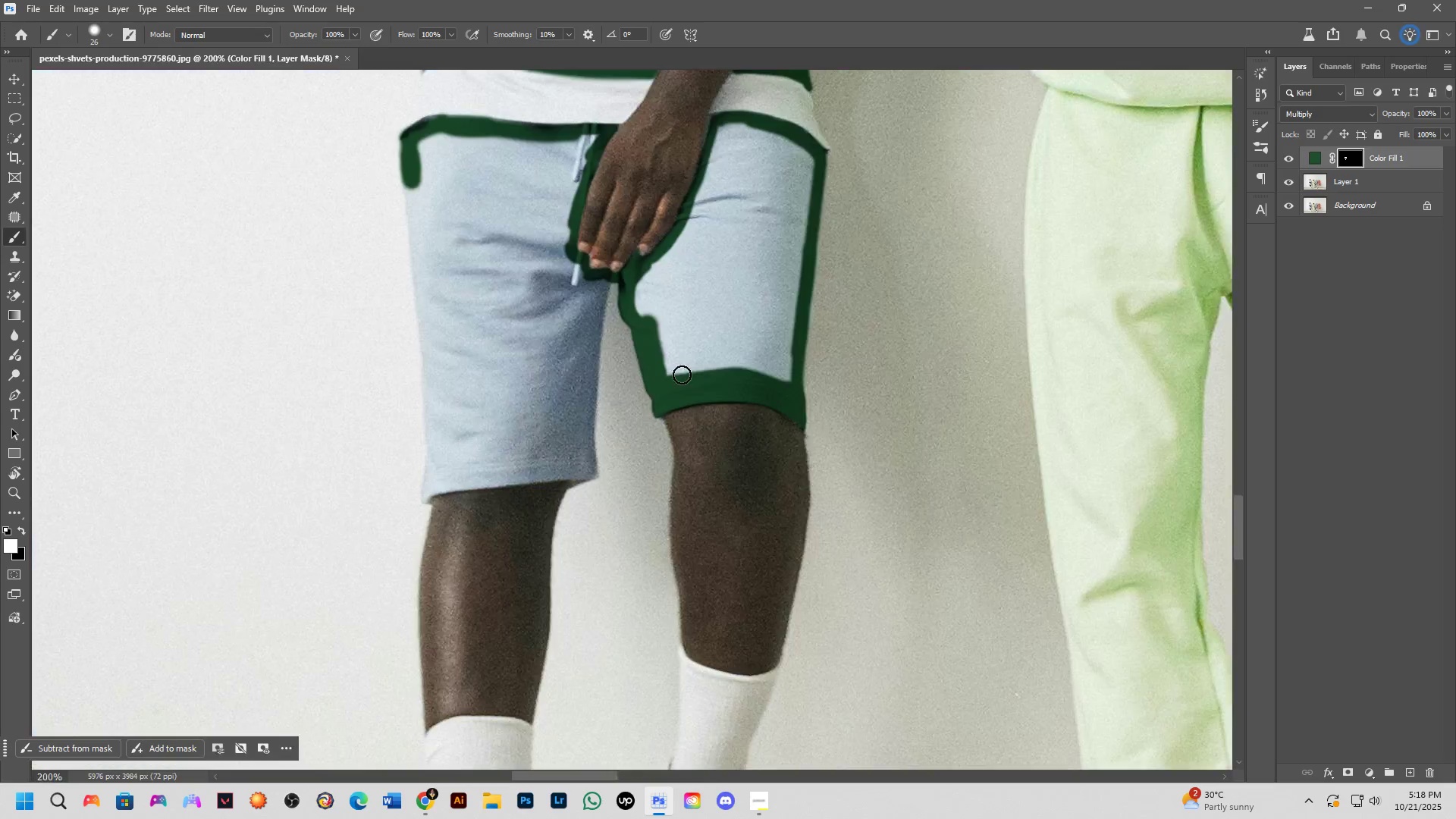 
scroll: coordinate [678, 374], scroll_direction: down, amount: 4.0
 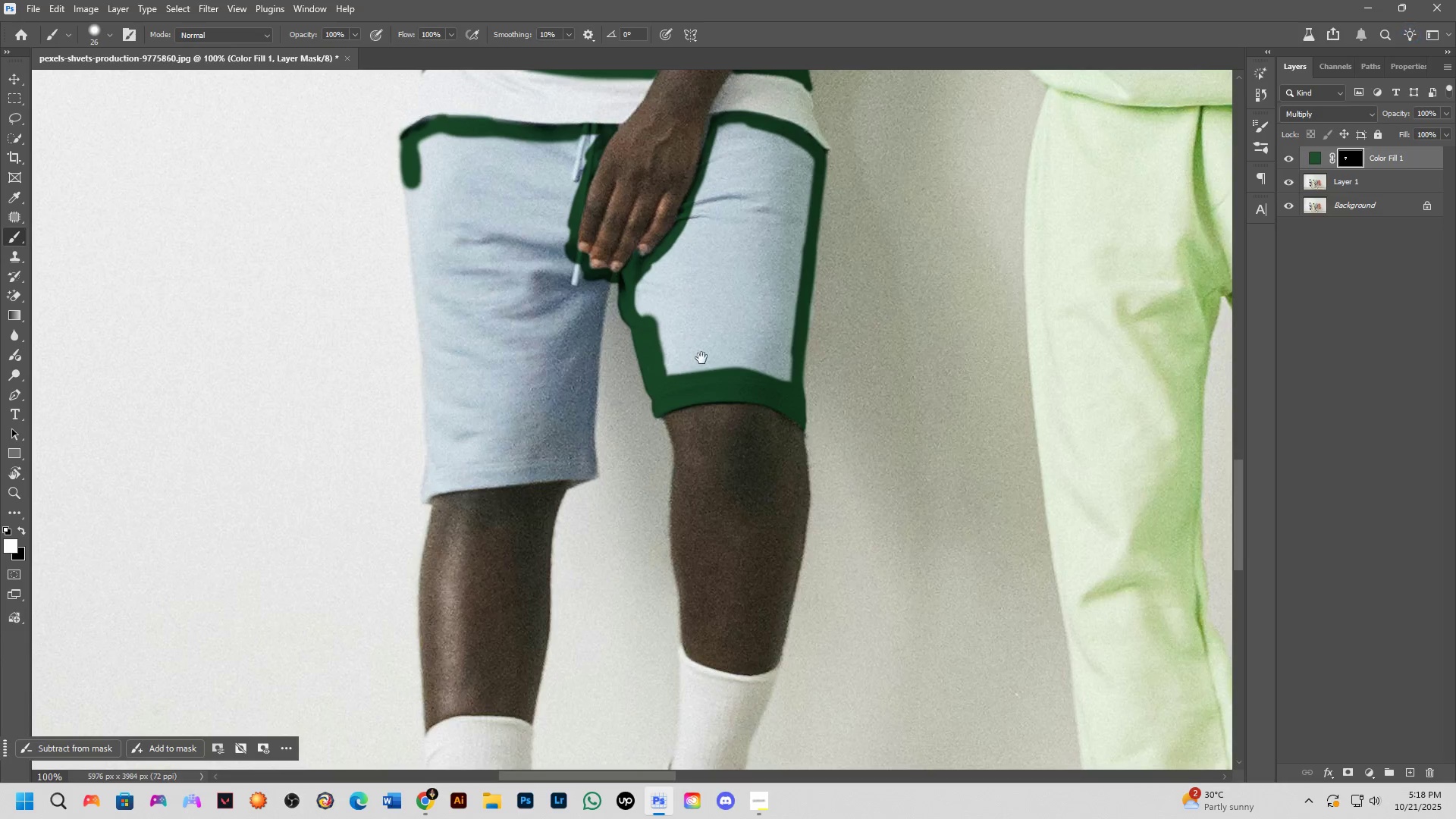 
hold_key(key=Space, duration=0.49)
 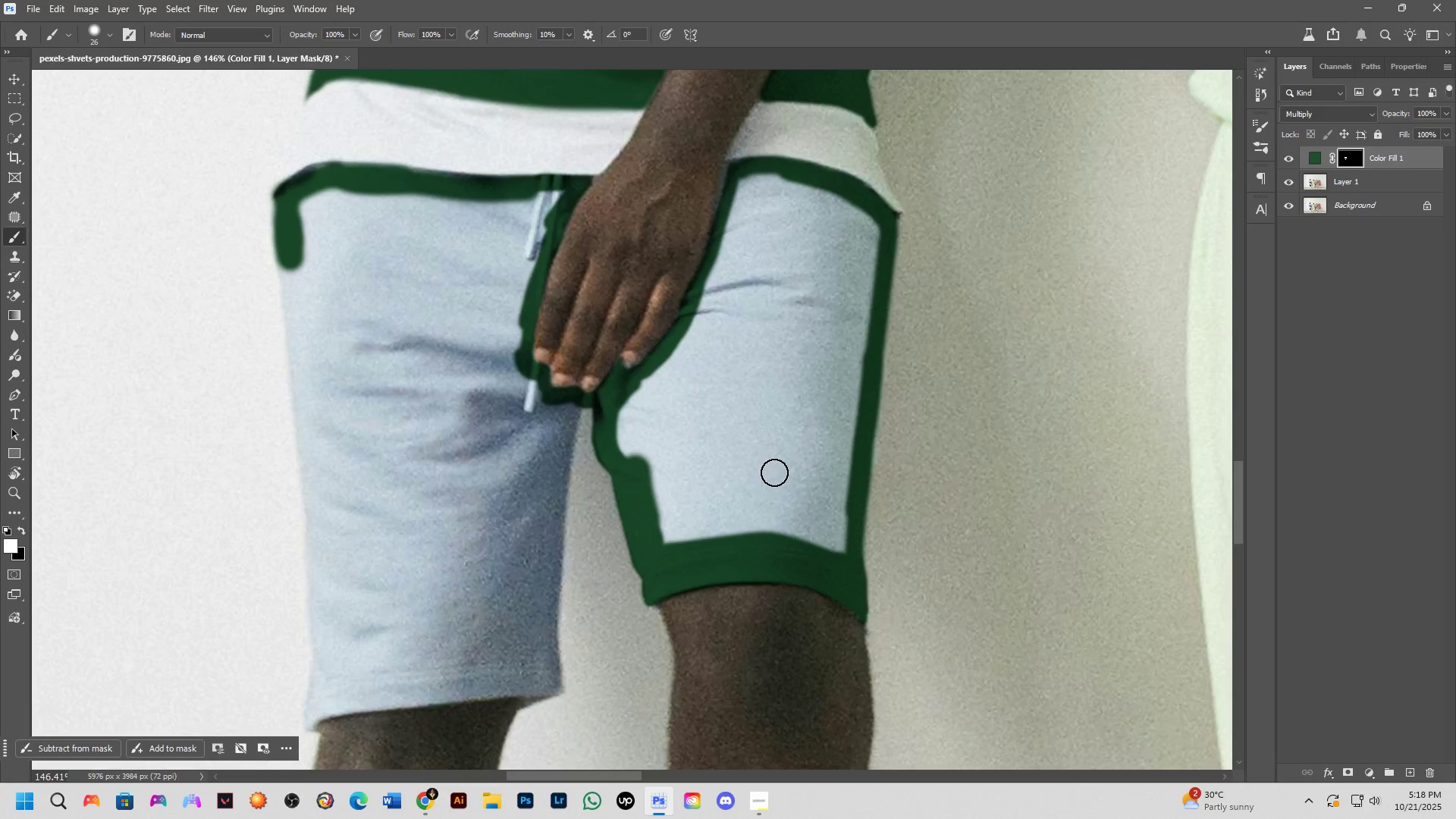 
left_click_drag(start_coordinate=[704, 348], to_coordinate=[736, 495])
 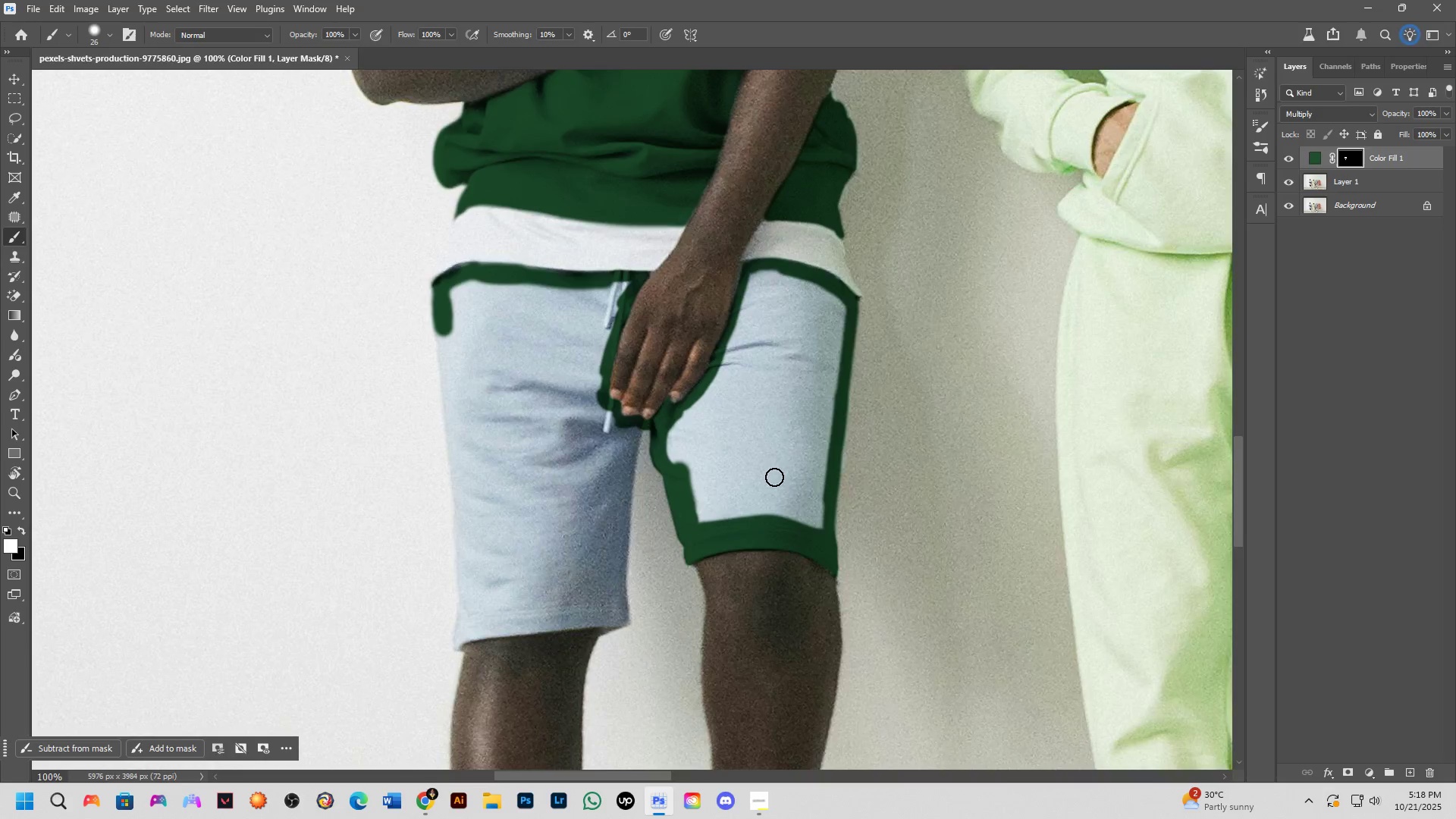 
scroll: coordinate [774, 469], scroll_direction: up, amount: 7.0
 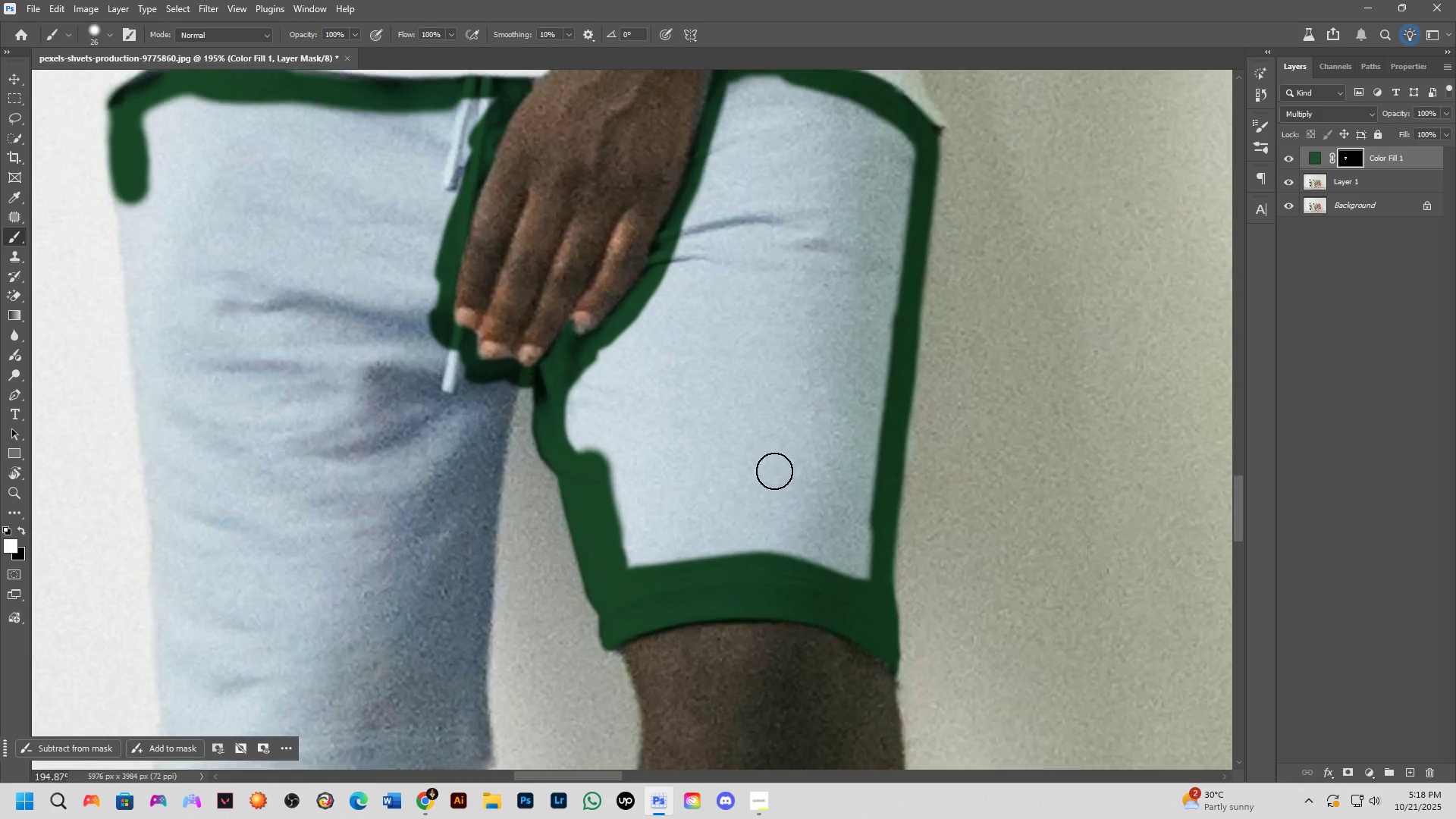 
key(Alt+Tab)
 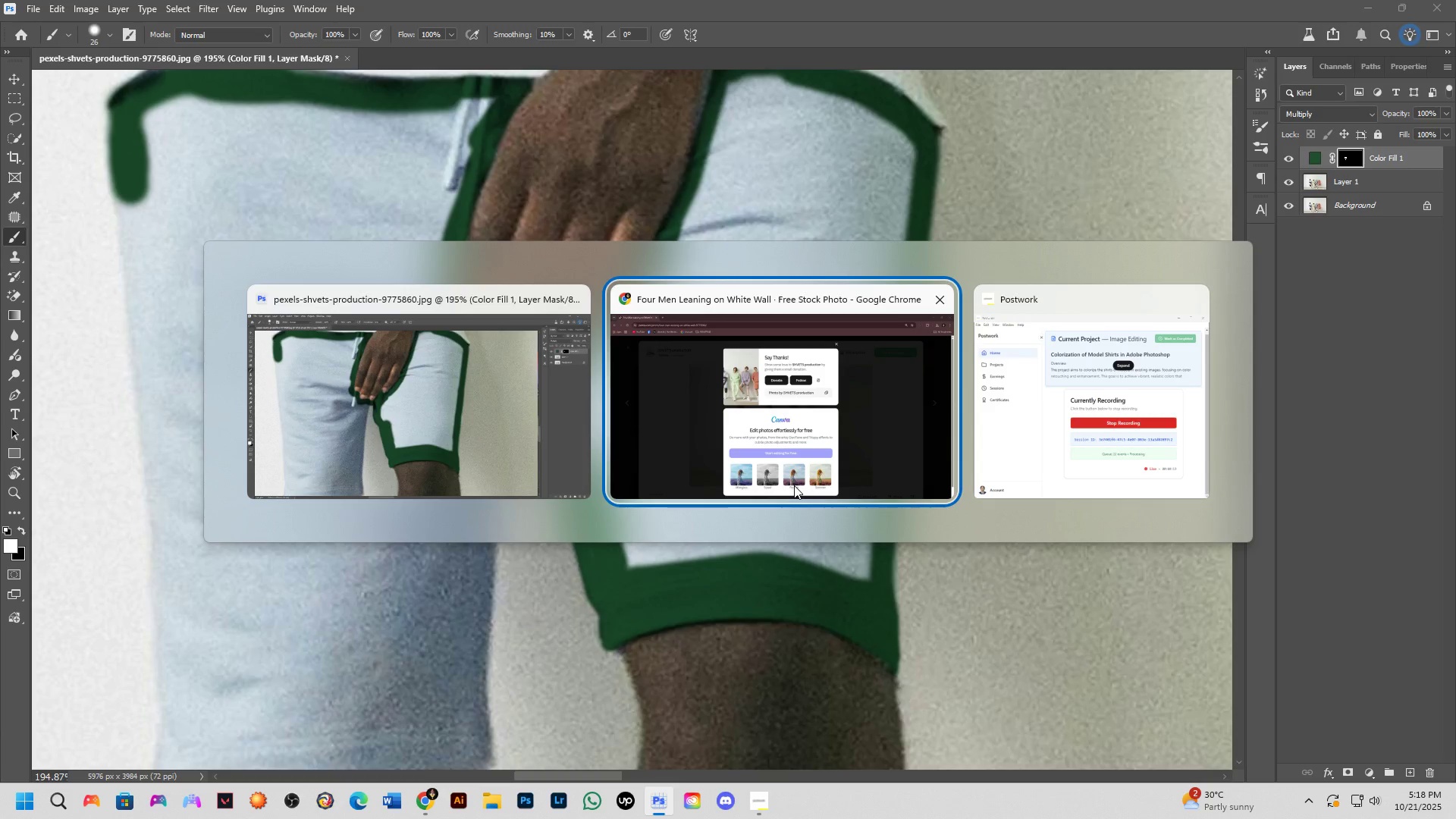 
key(Alt+Tab)